 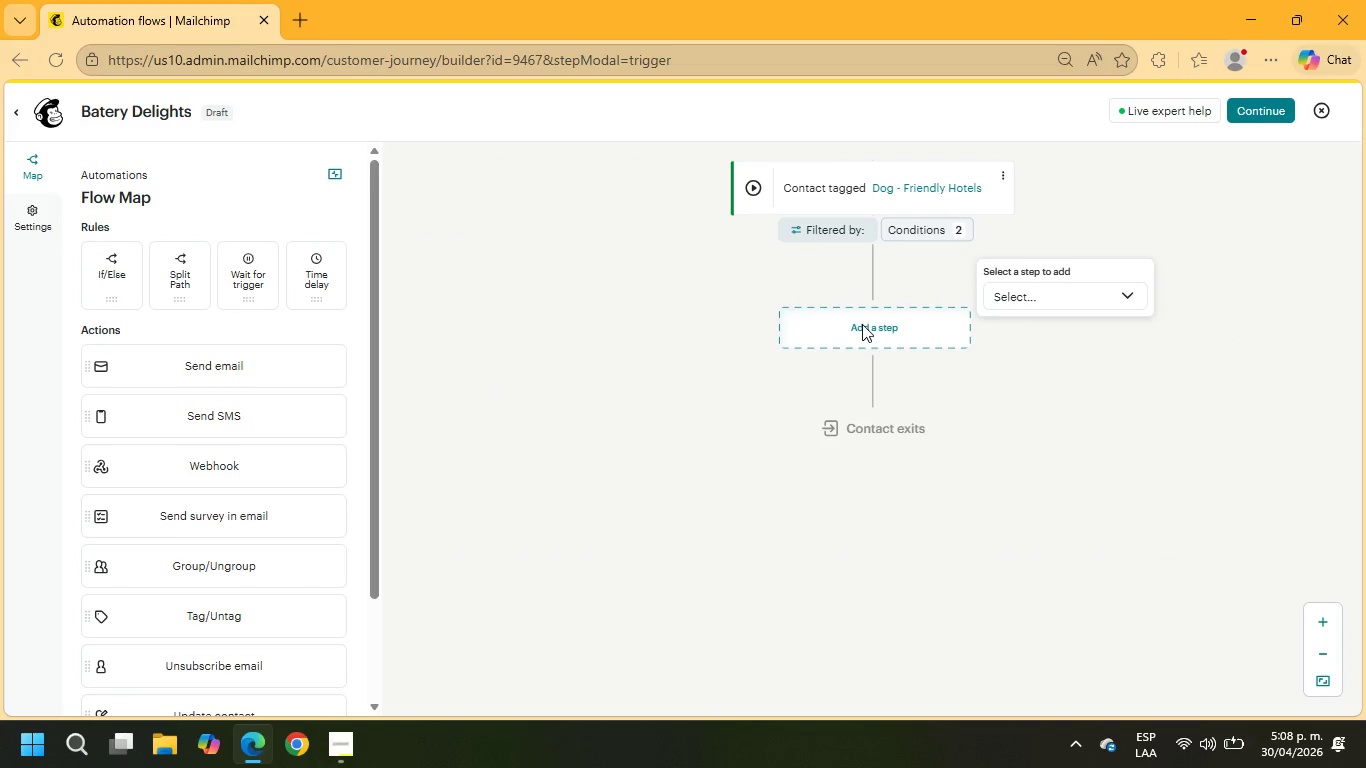 
left_click([986, 294])
 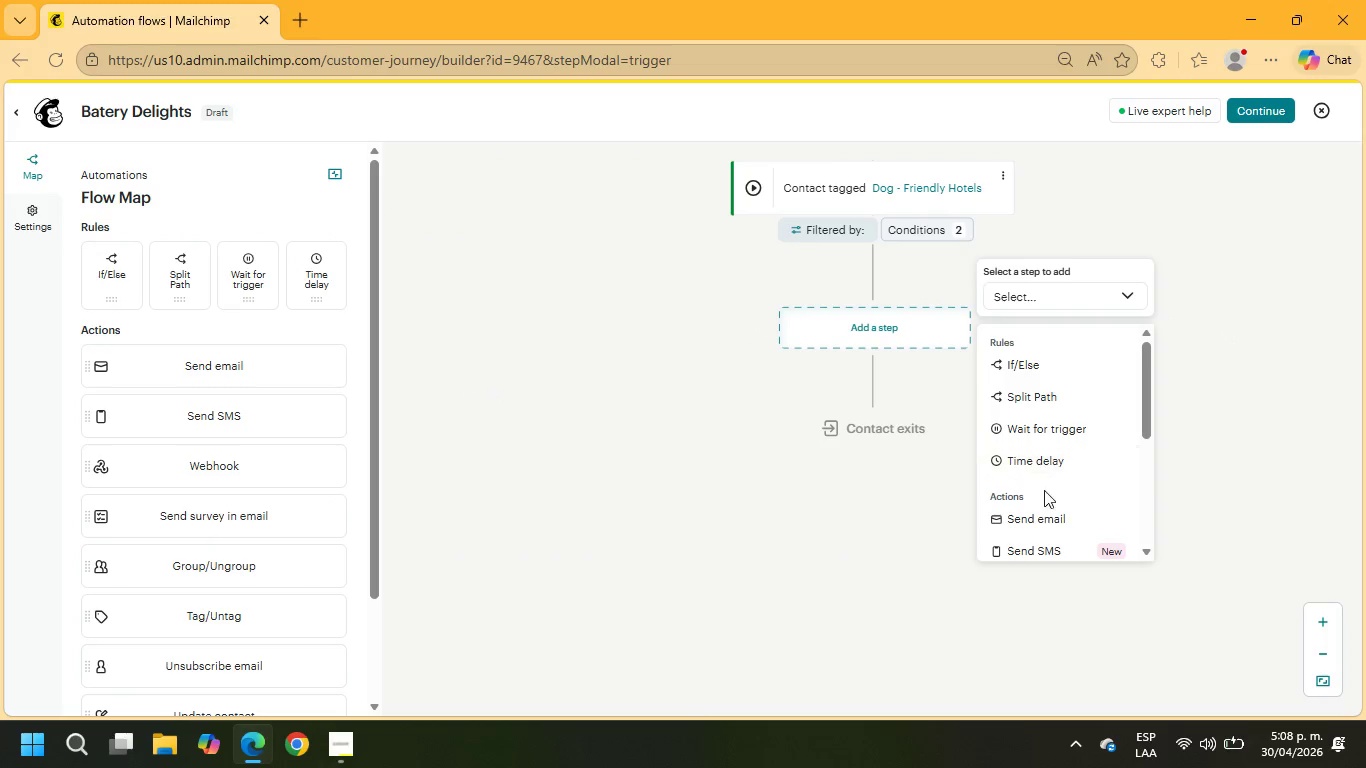 
left_click([1042, 518])
 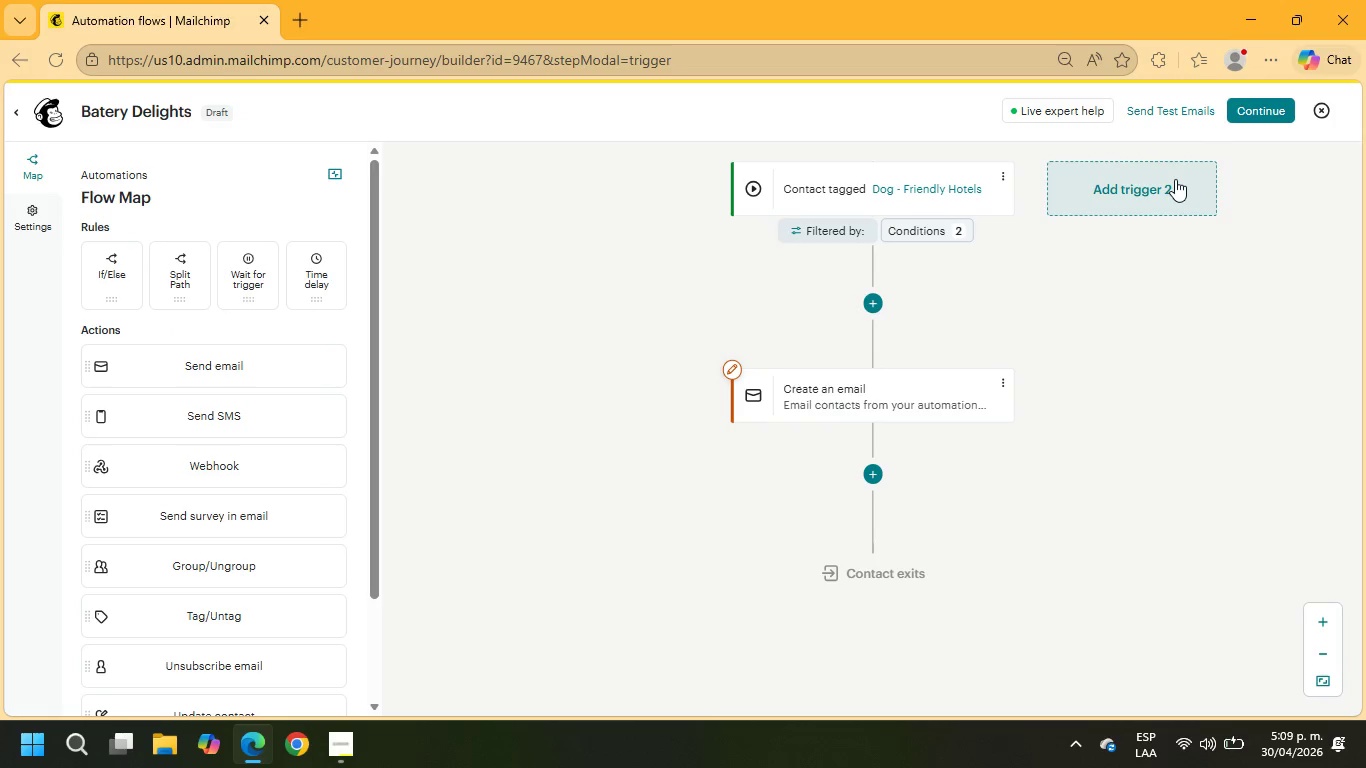 
wait(7.23)
 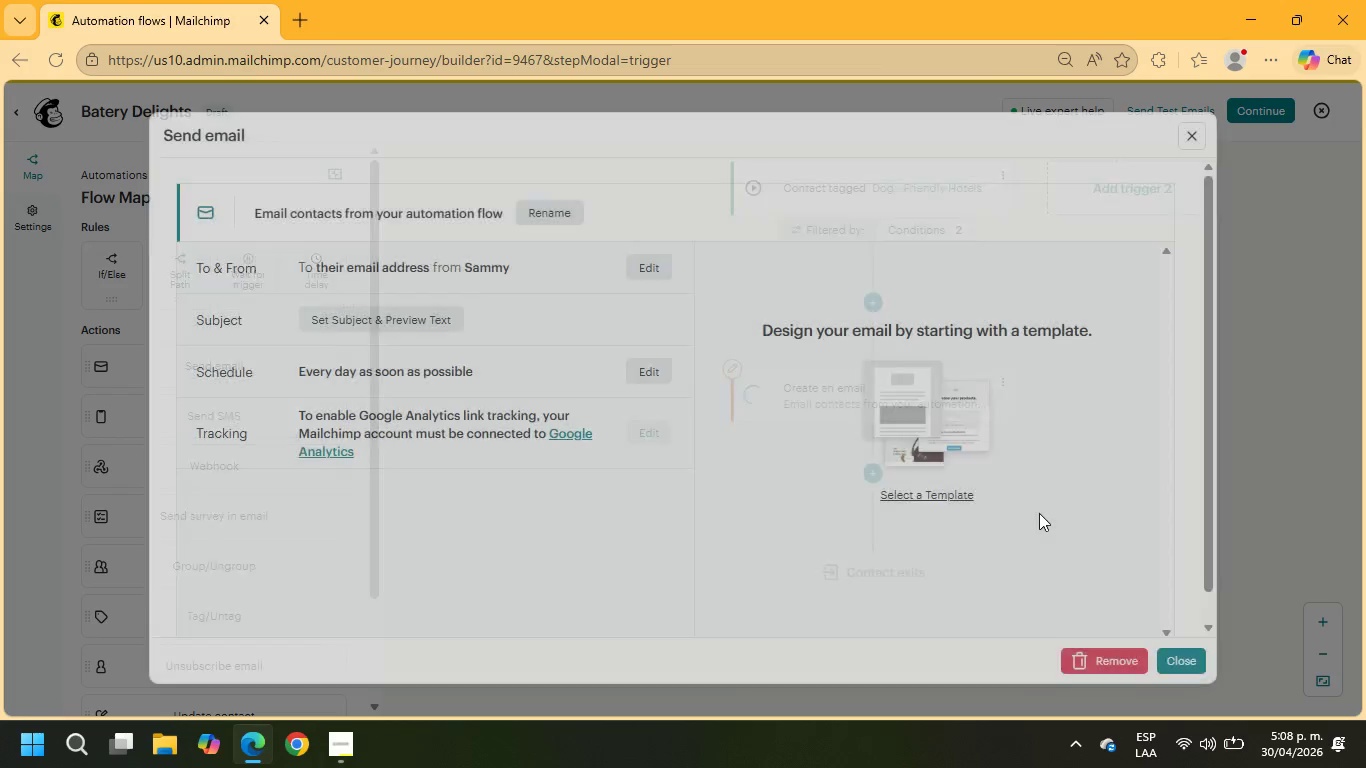 
left_click([1130, 187])
 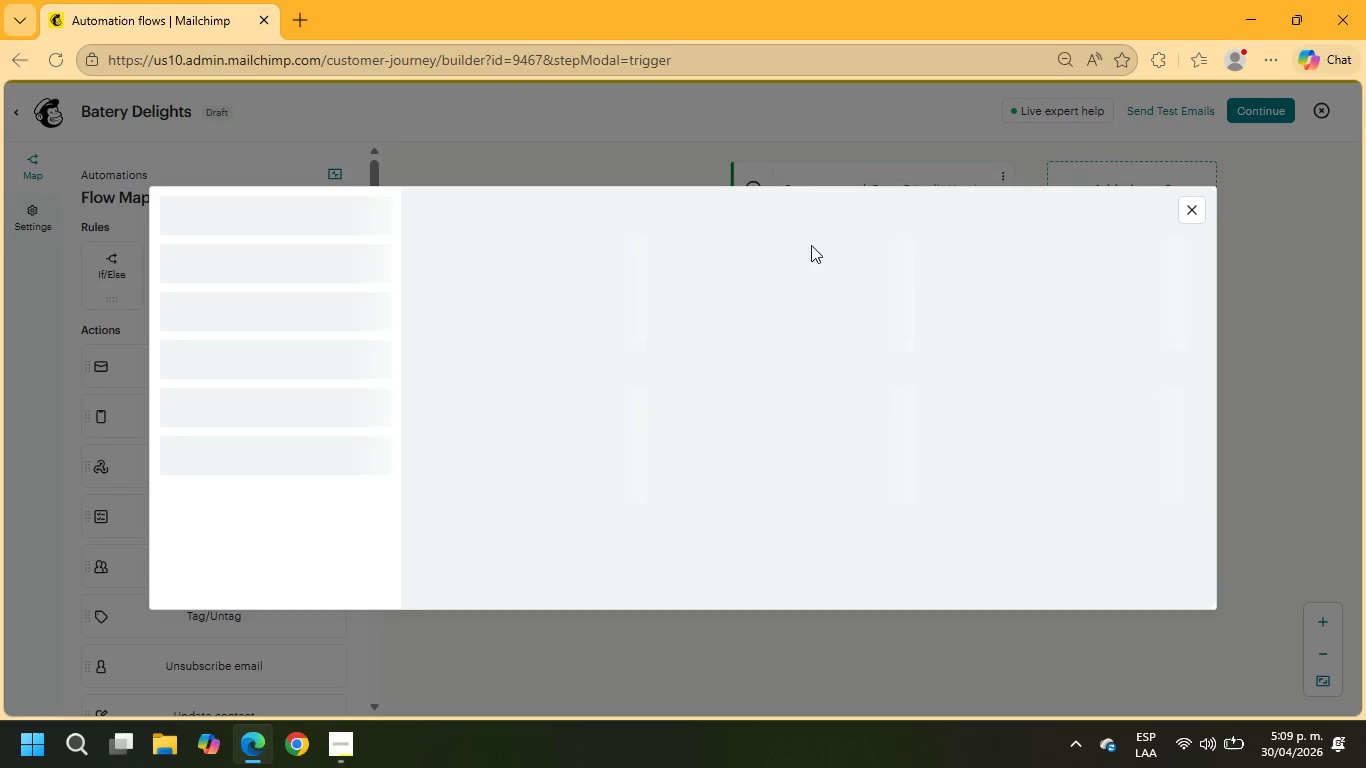 
mouse_move([447, 313])
 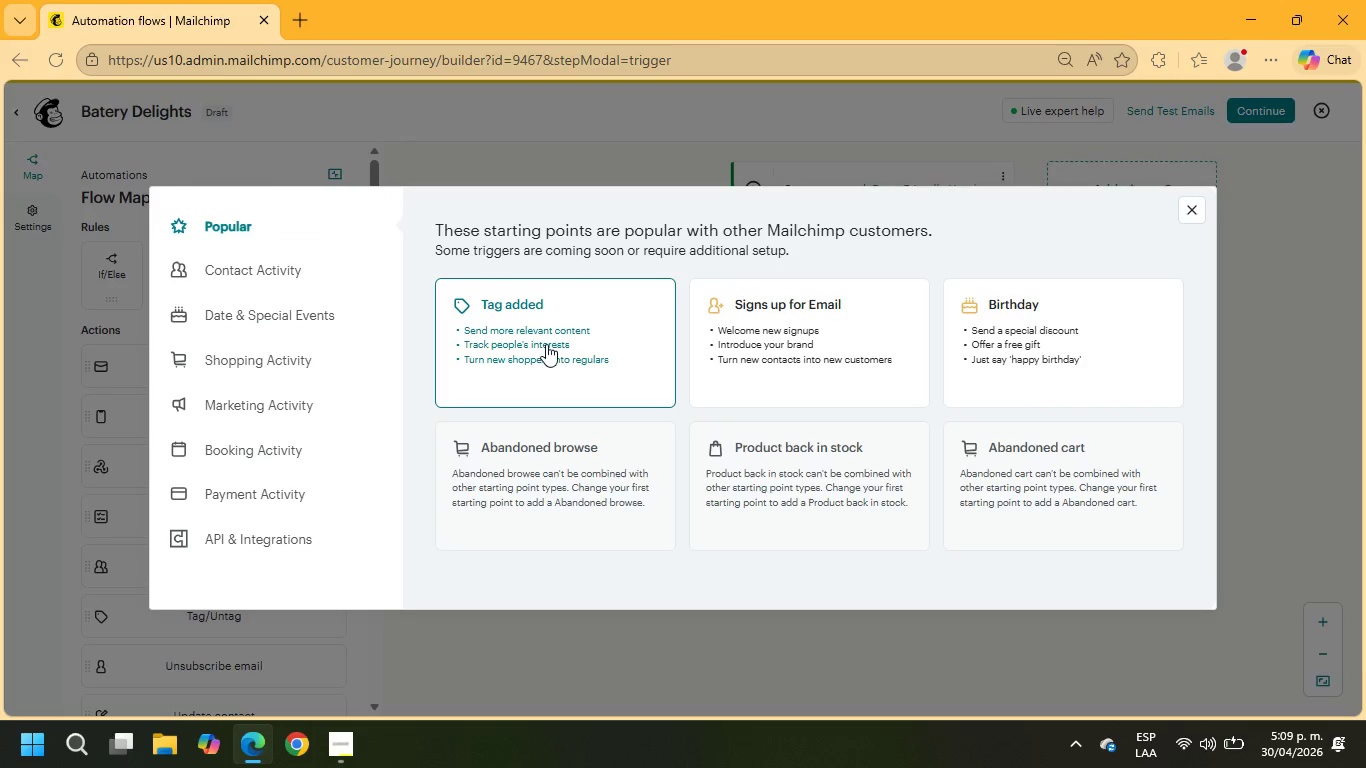 
left_click([546, 344])
 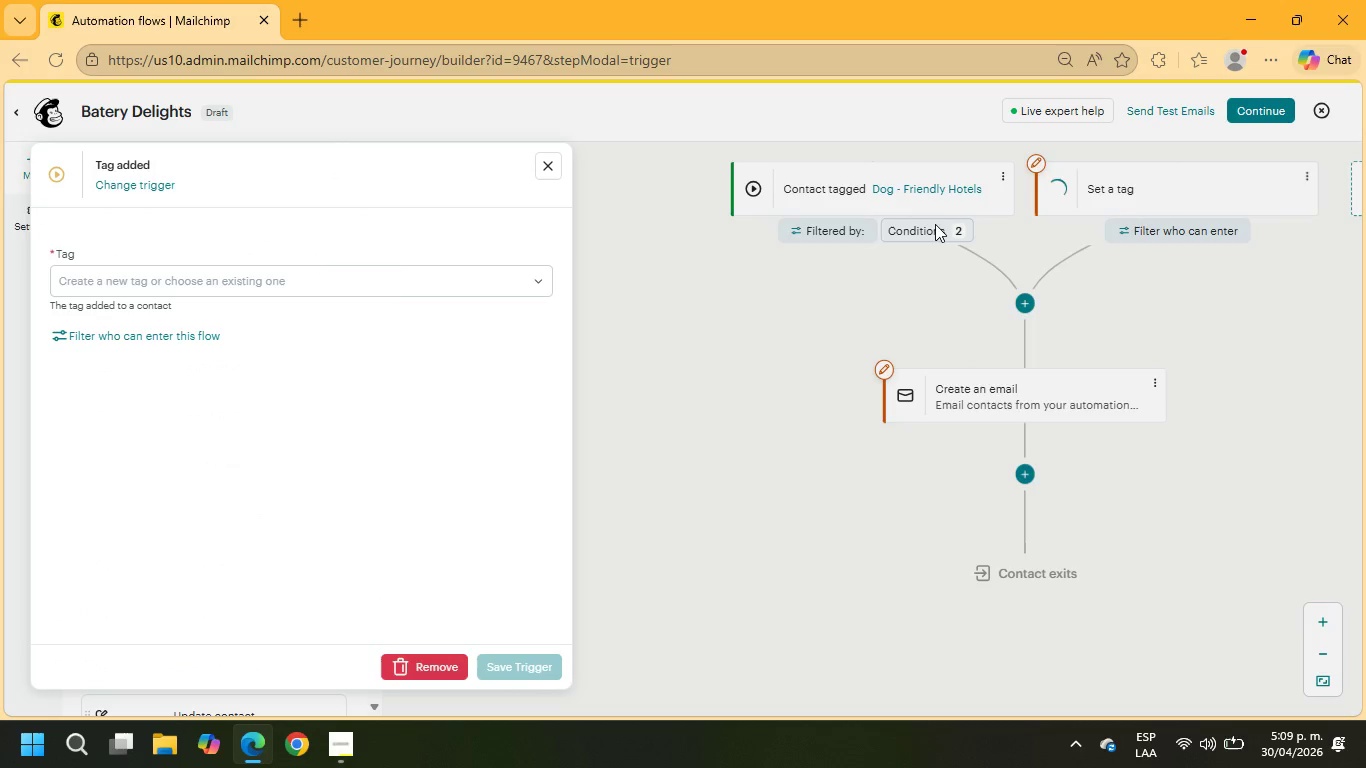 
left_click([548, 162])
 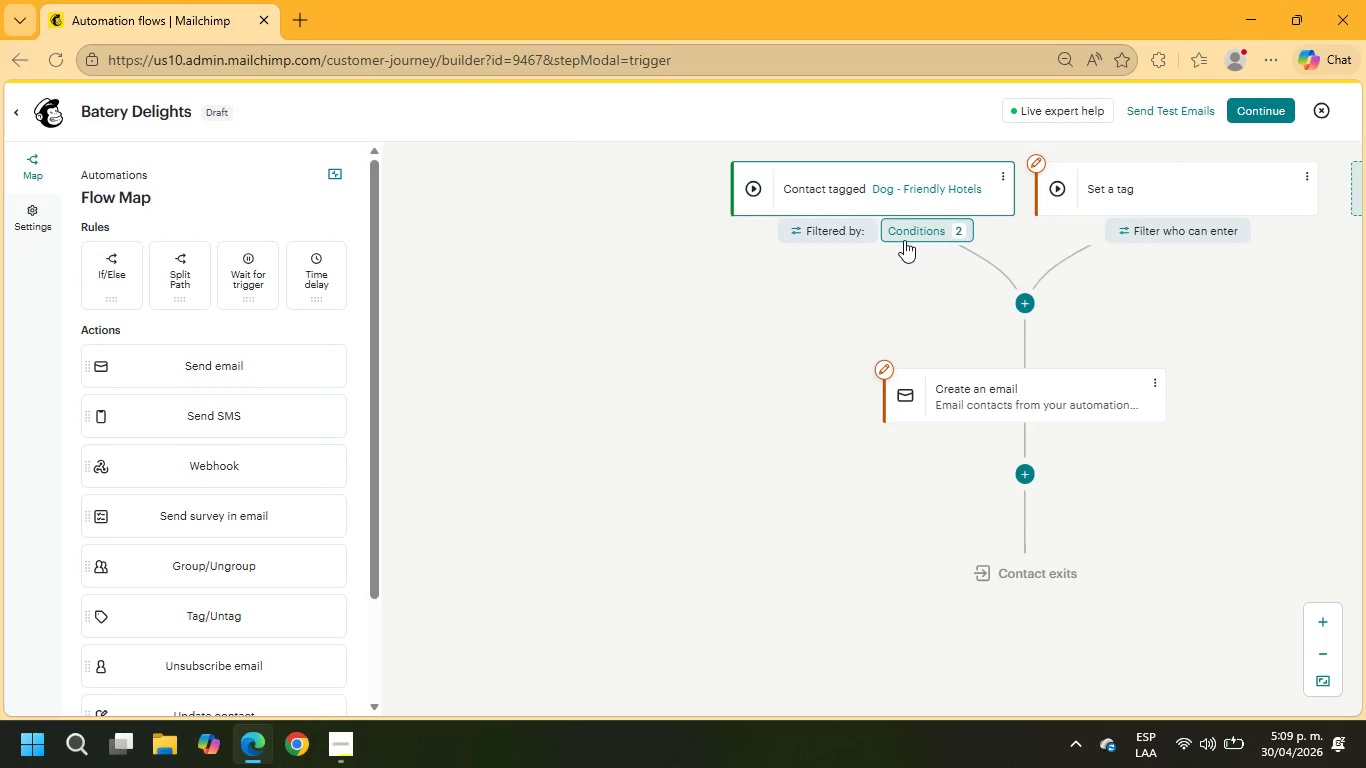 
left_click([905, 230])
 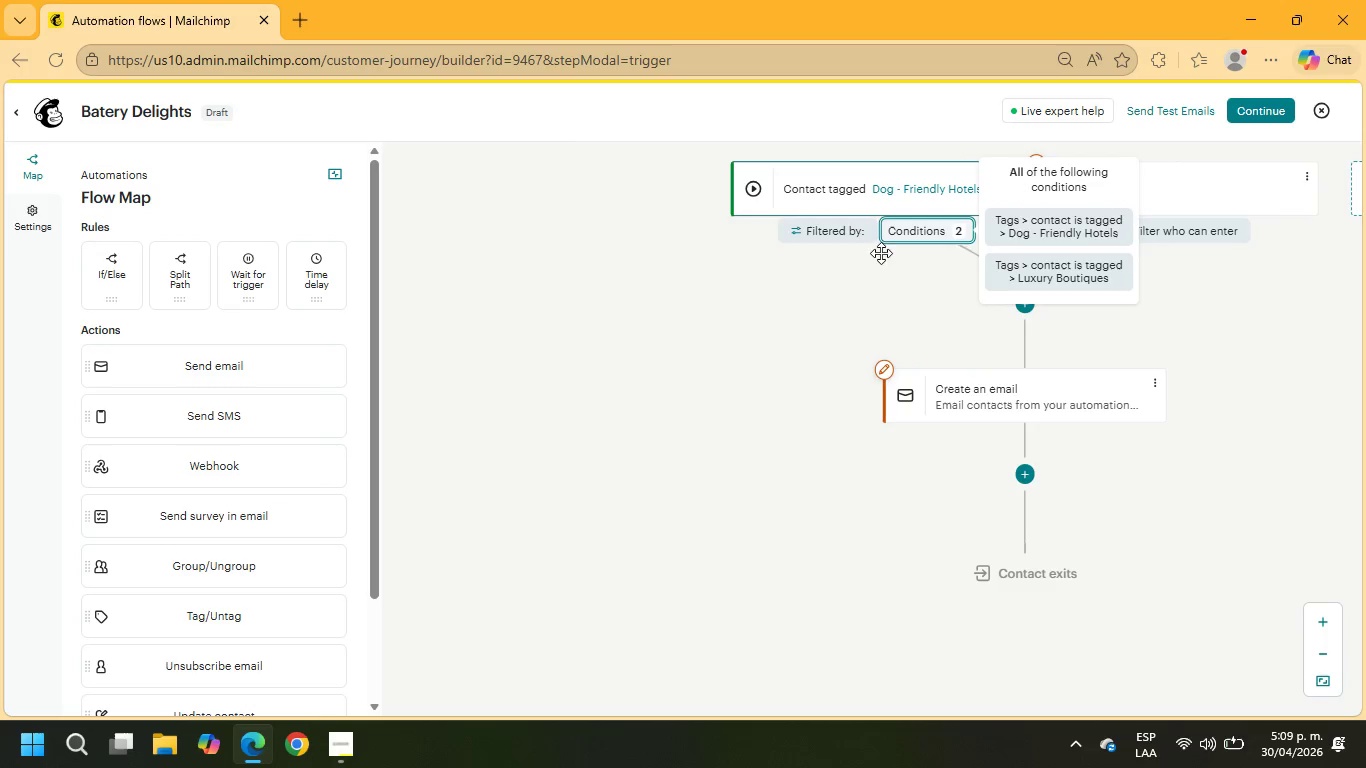 
left_click([841, 242])
 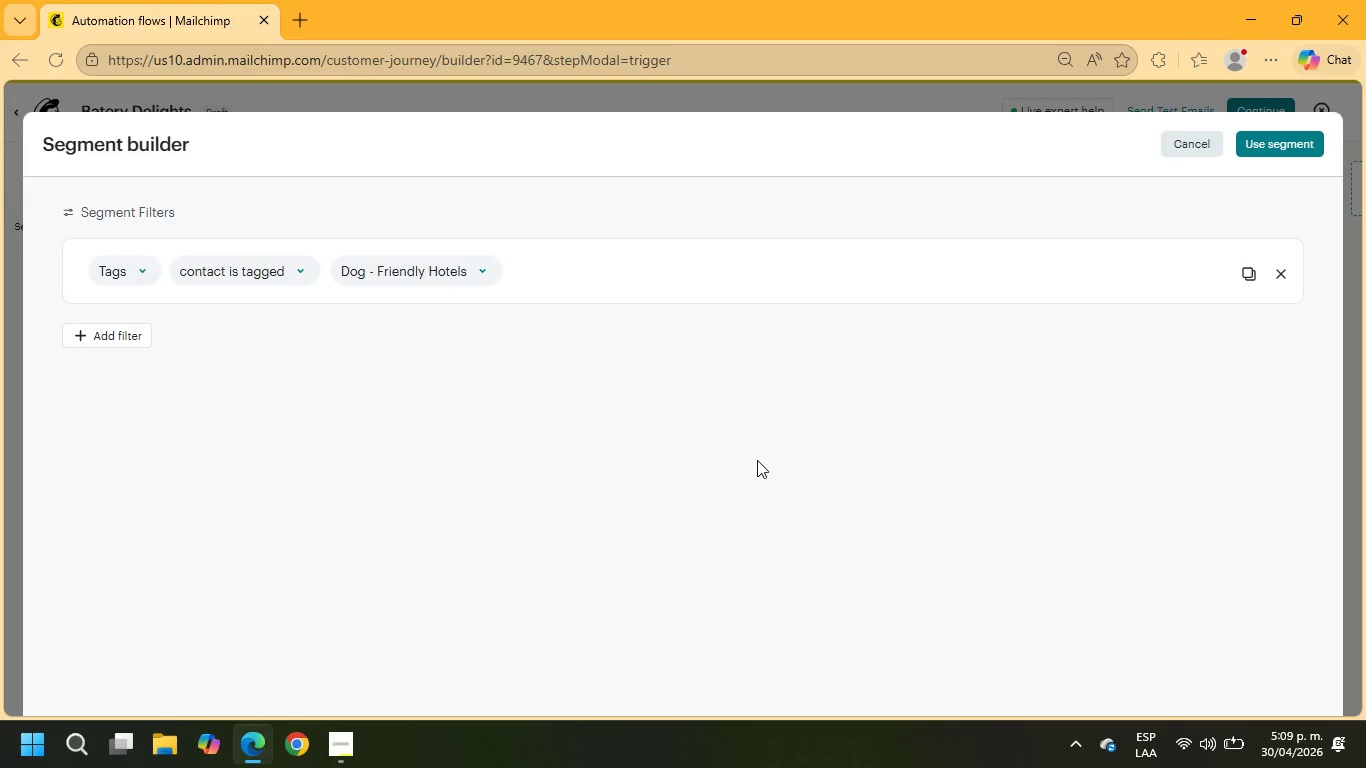 
wait(6.23)
 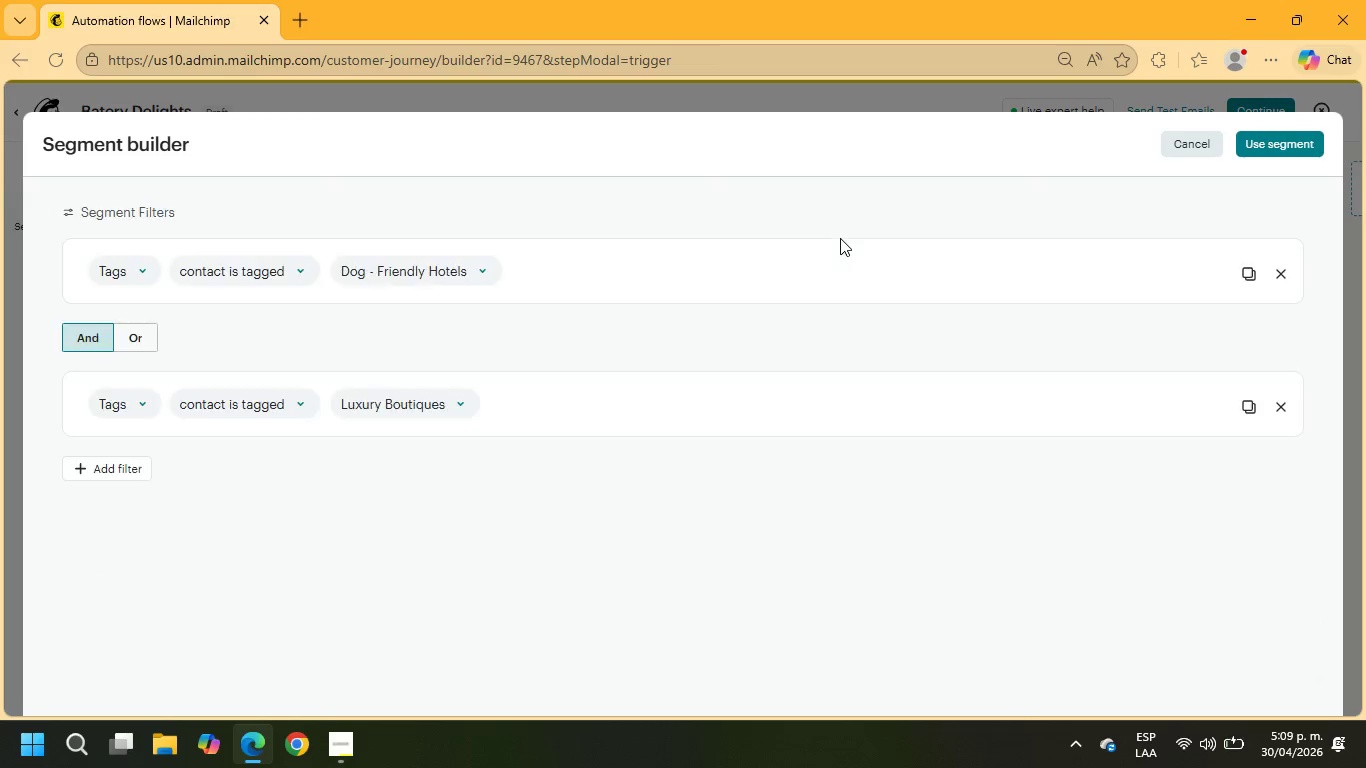 
double_click([1260, 148])
 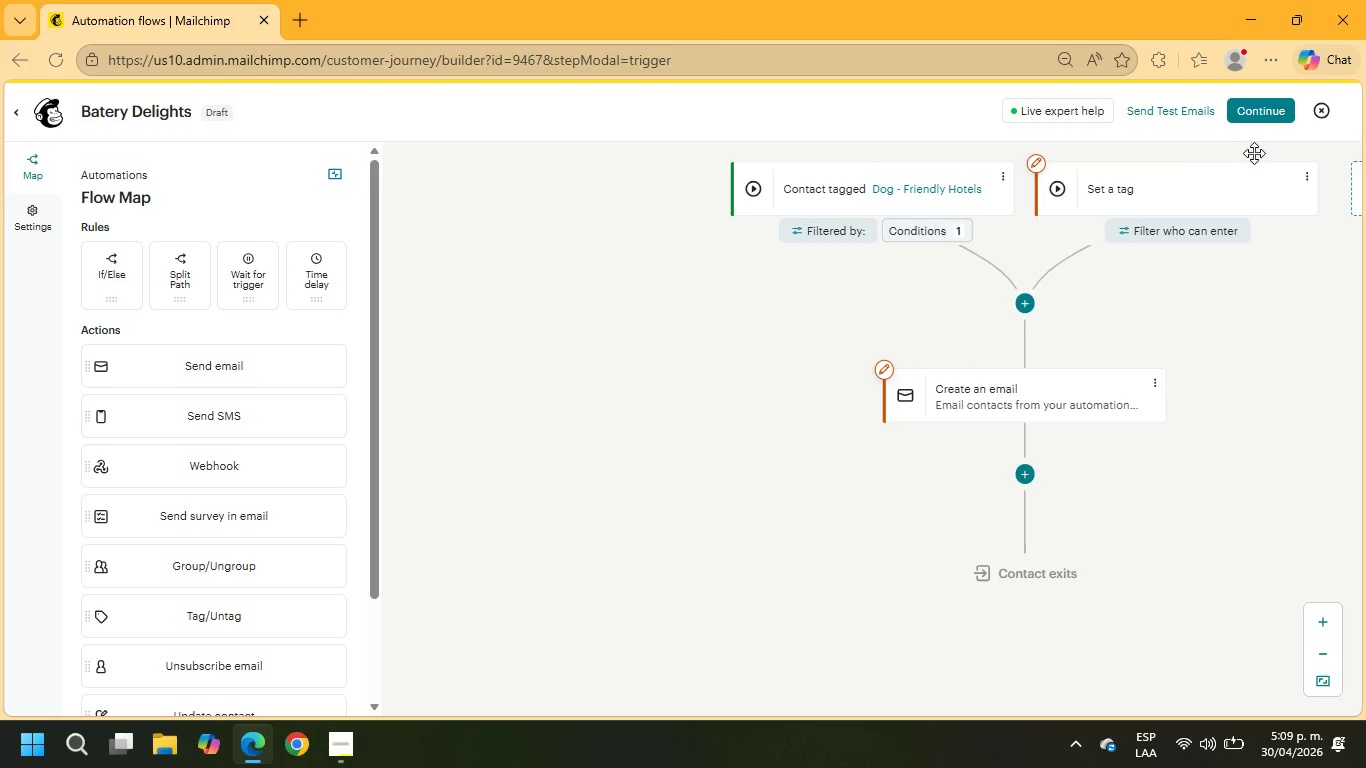 
left_click([1191, 188])
 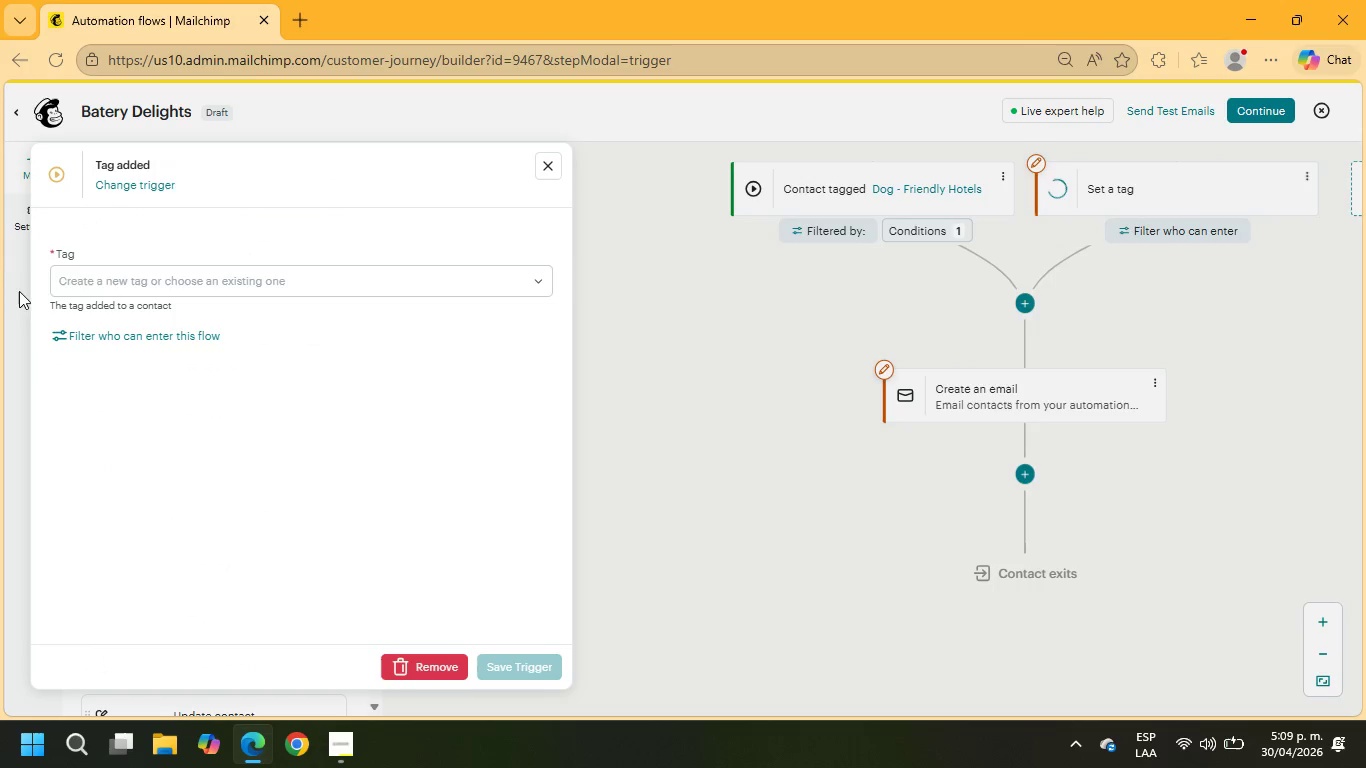 
left_click([76, 276])
 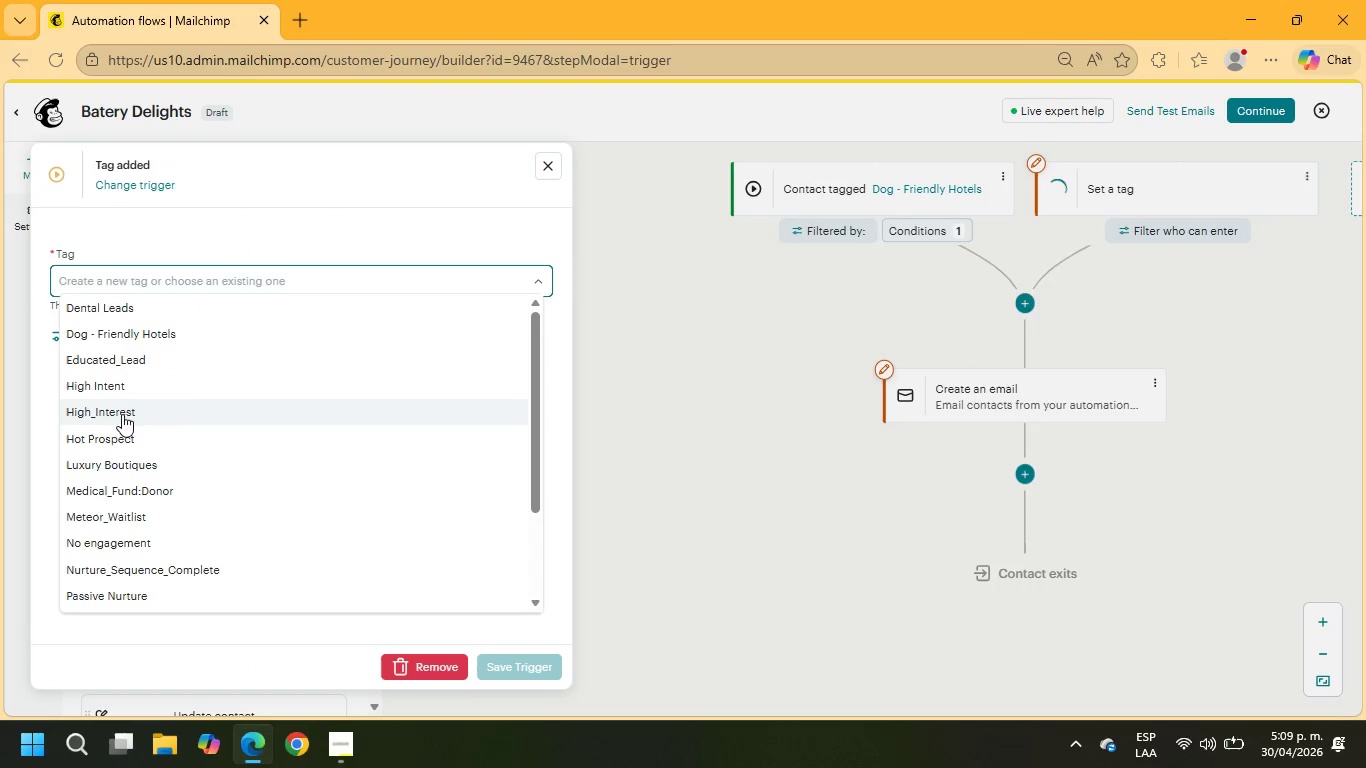 
left_click([124, 462])
 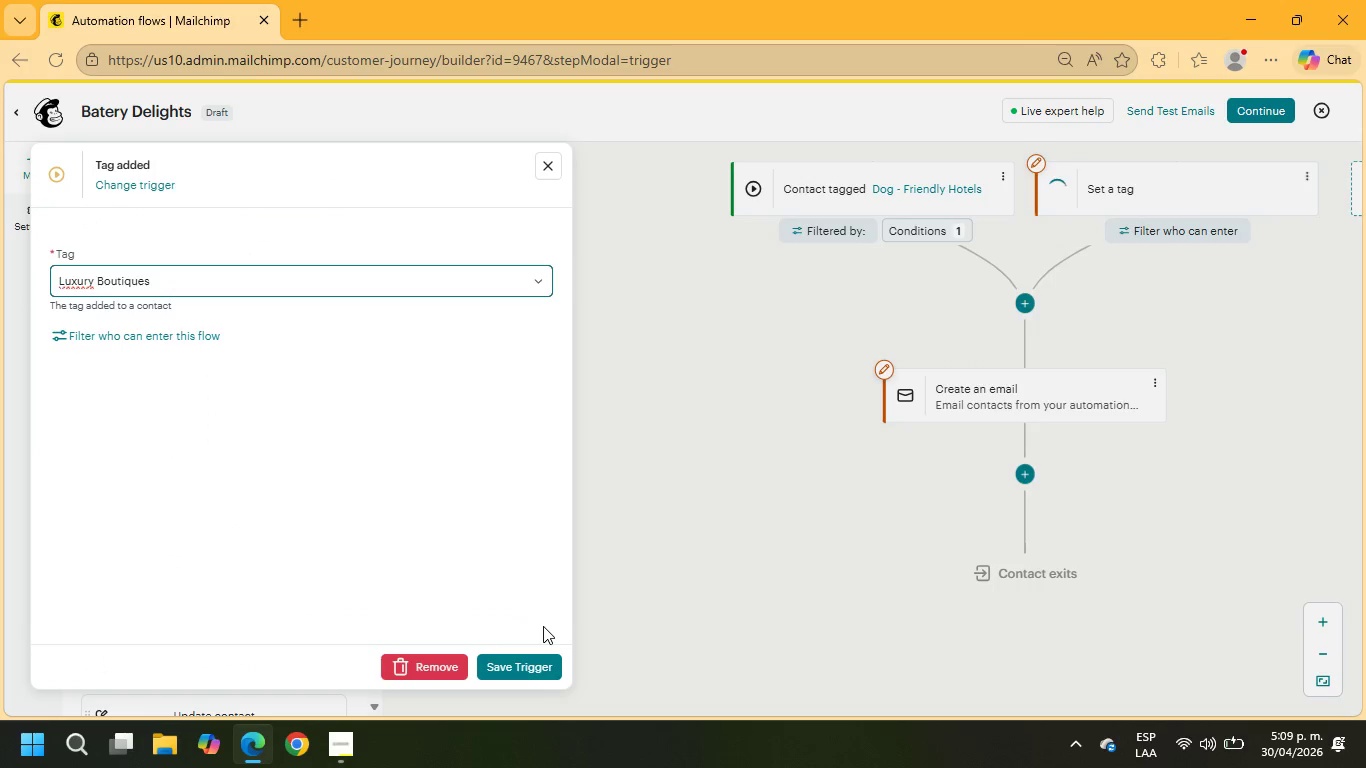 
left_click([548, 661])
 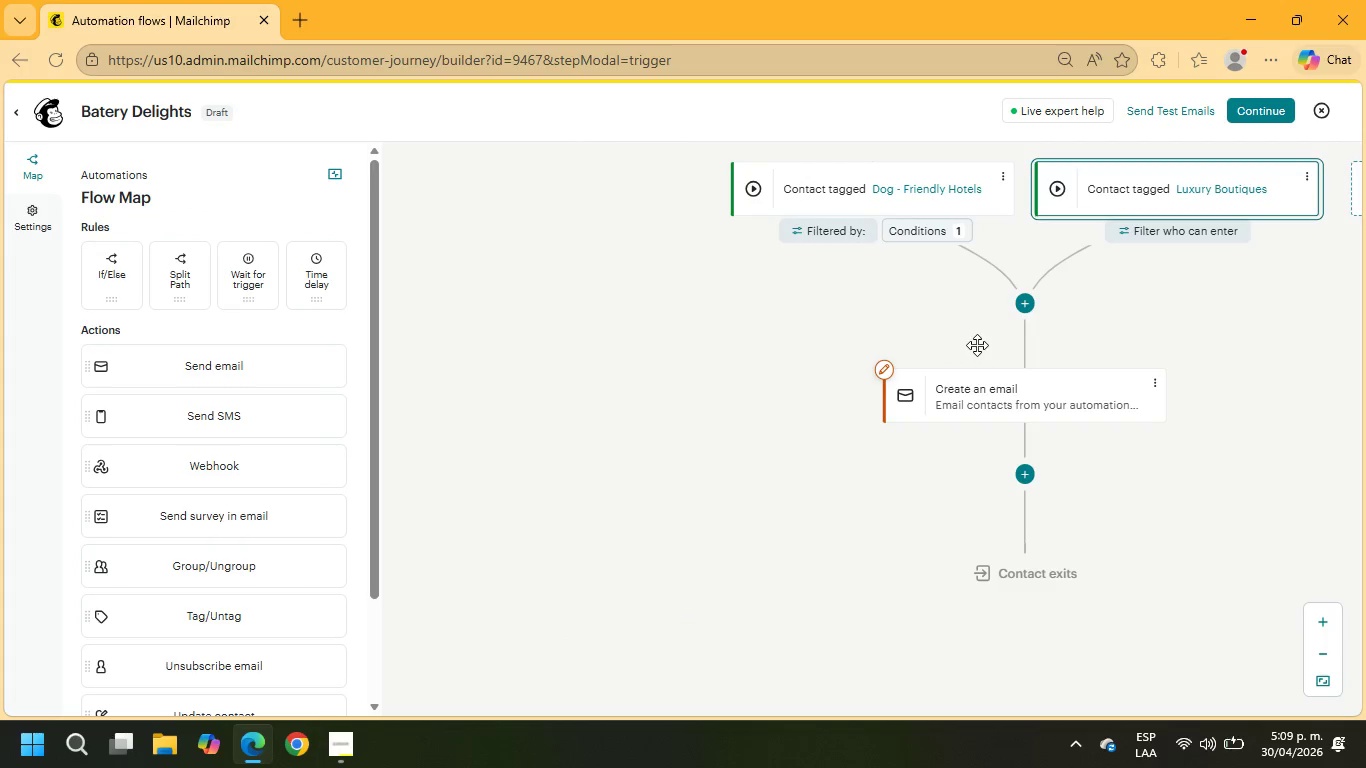 
left_click([1155, 383])
 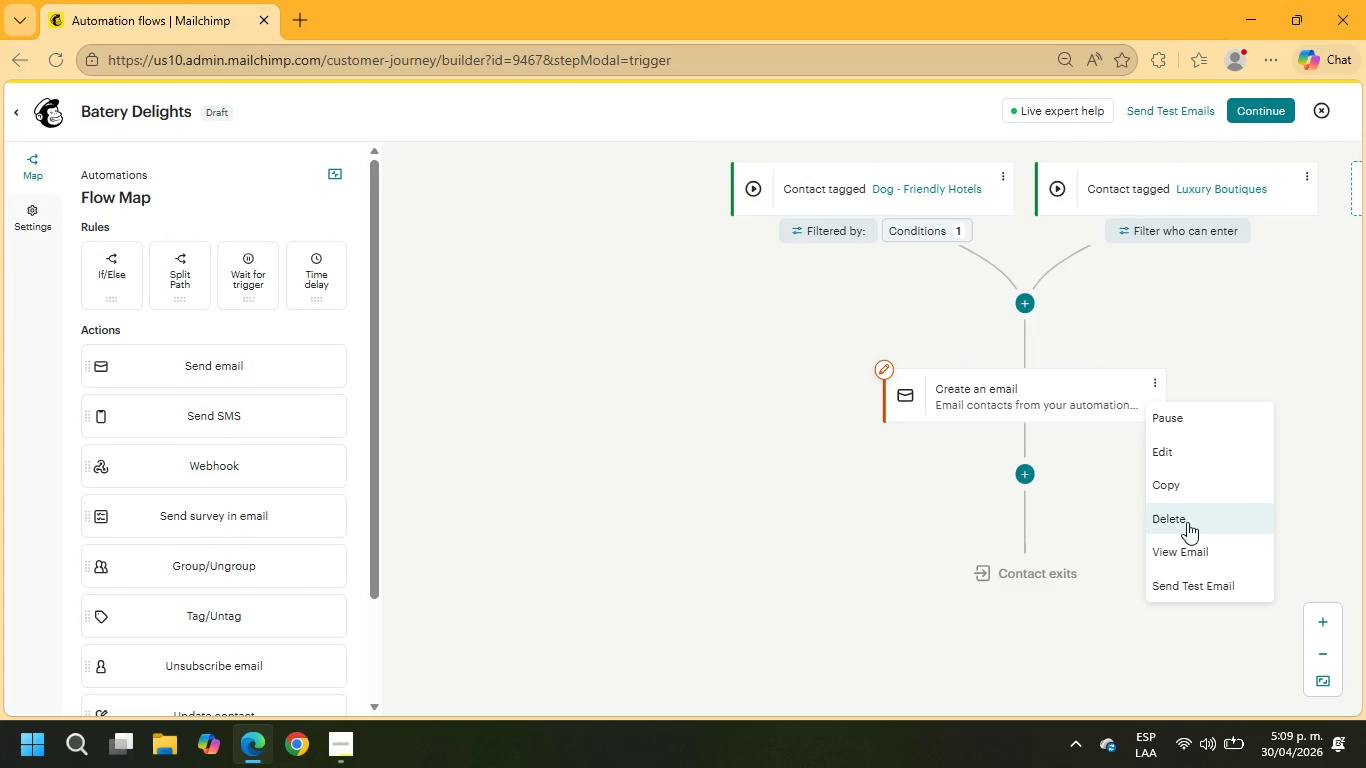 
left_click([1187, 522])
 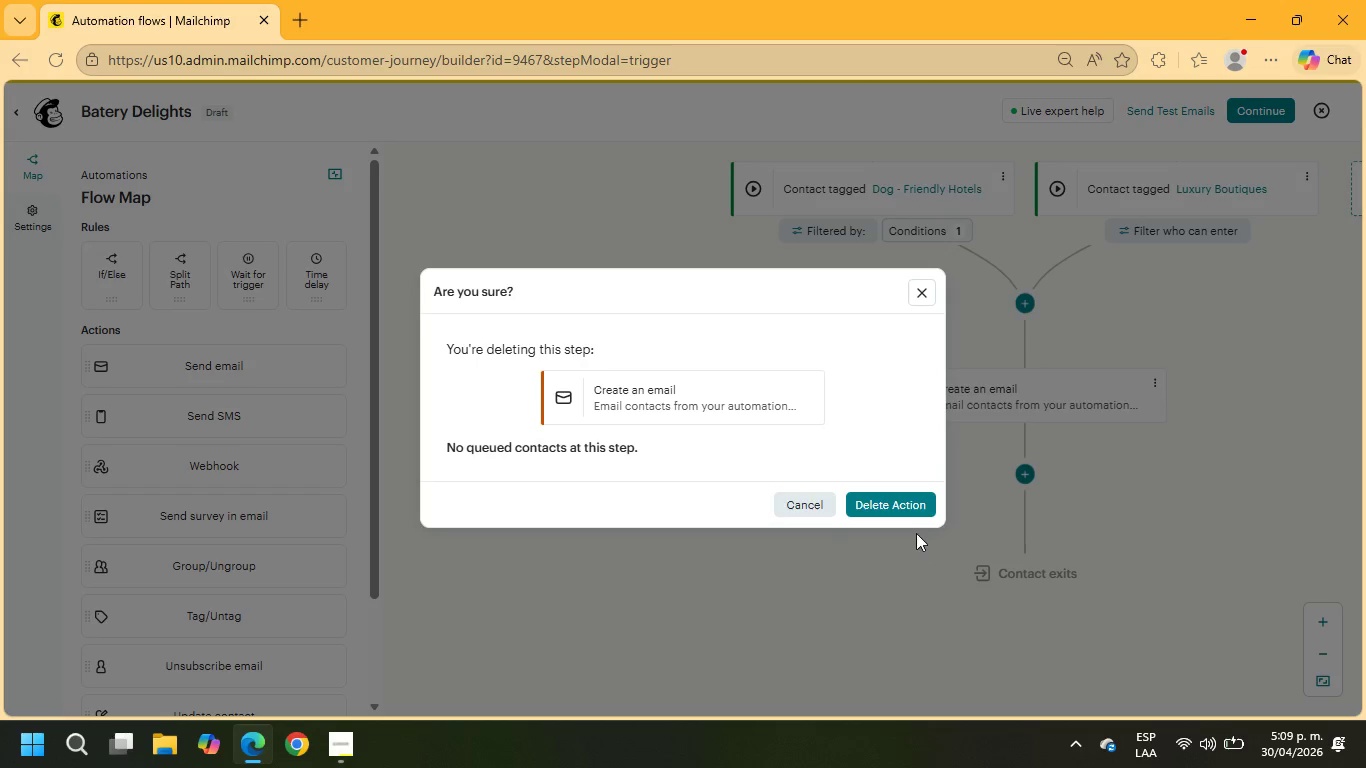 
left_click([910, 517])
 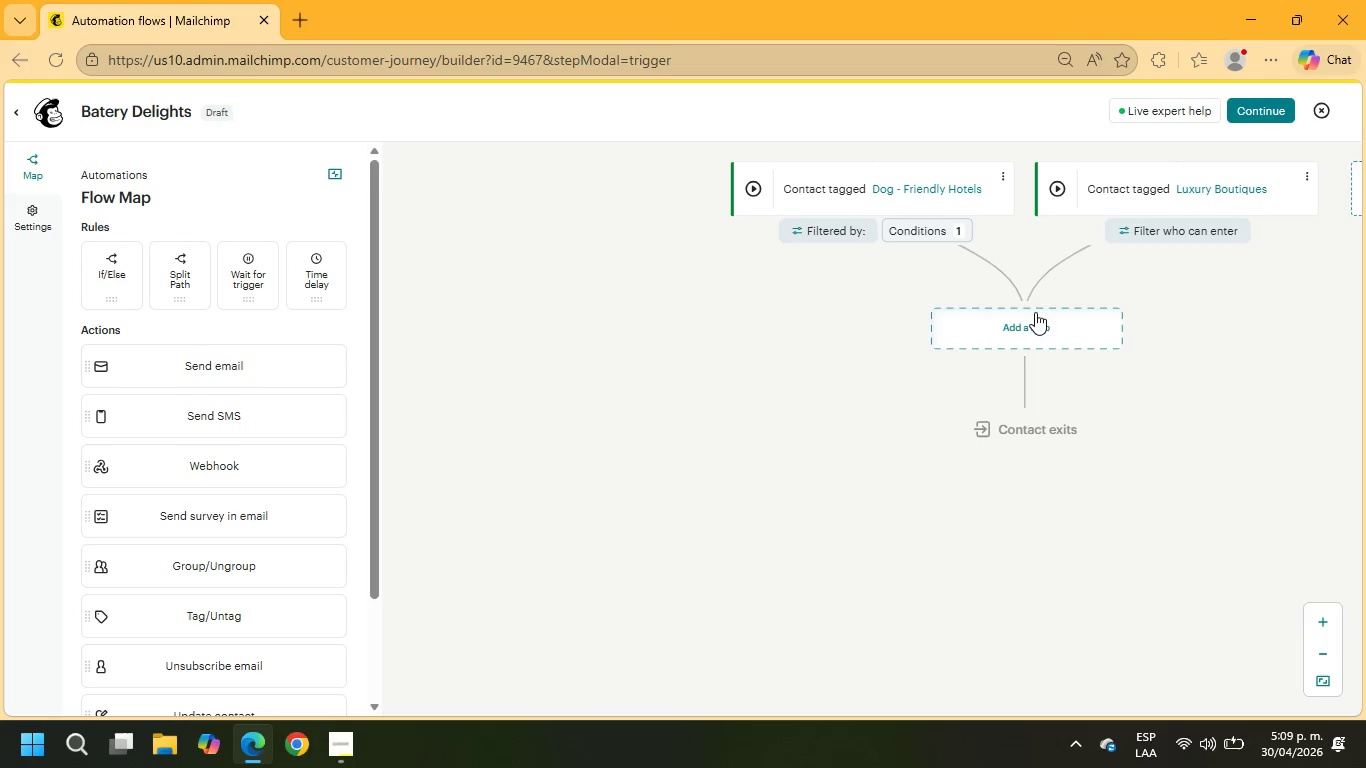 
left_click([1031, 323])
 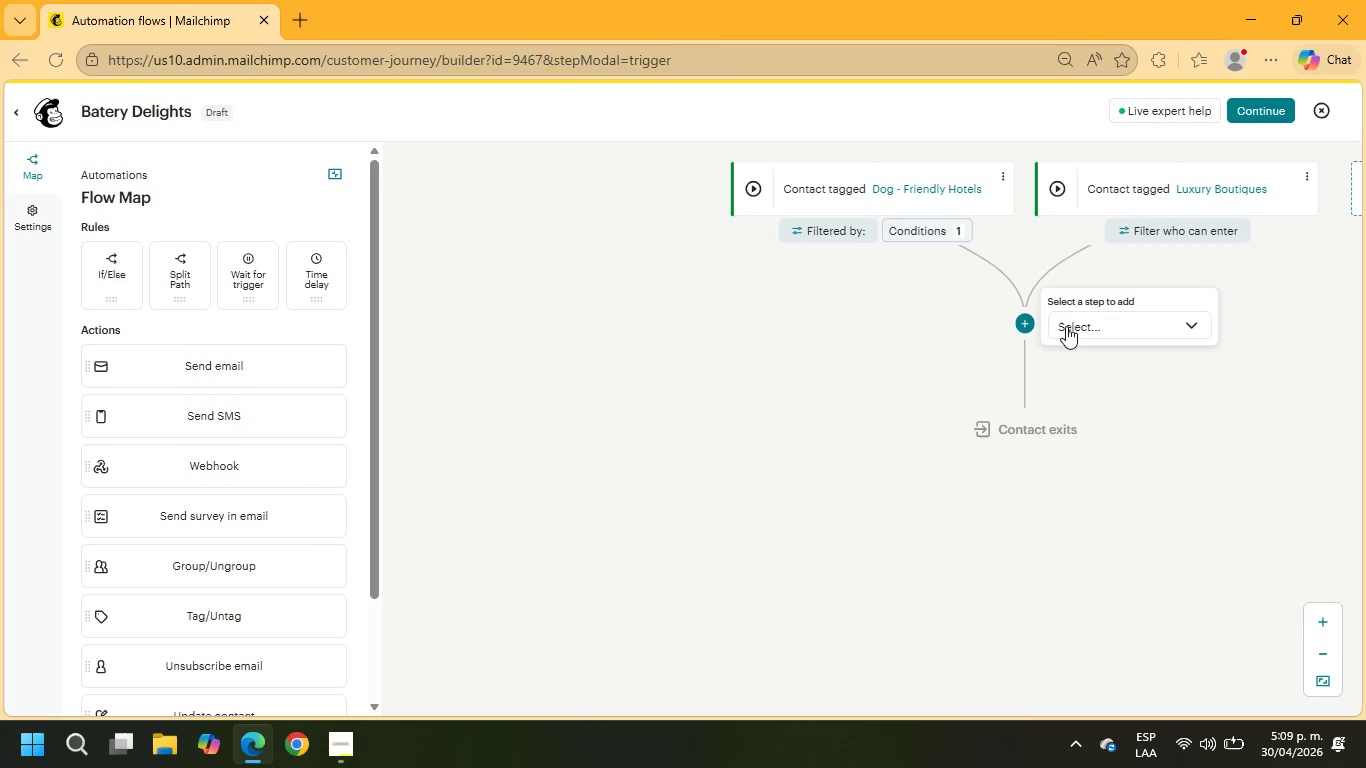 
left_click([1066, 326])
 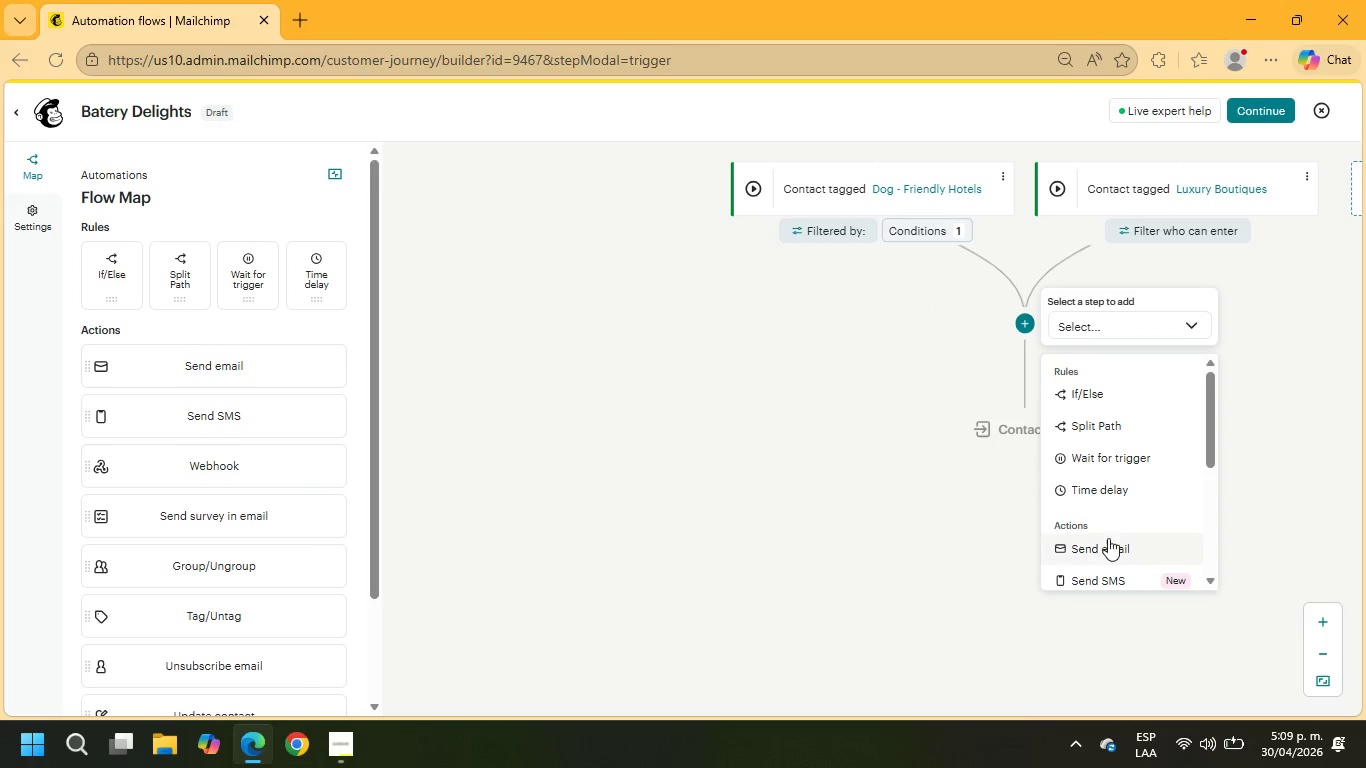 
left_click([1104, 544])
 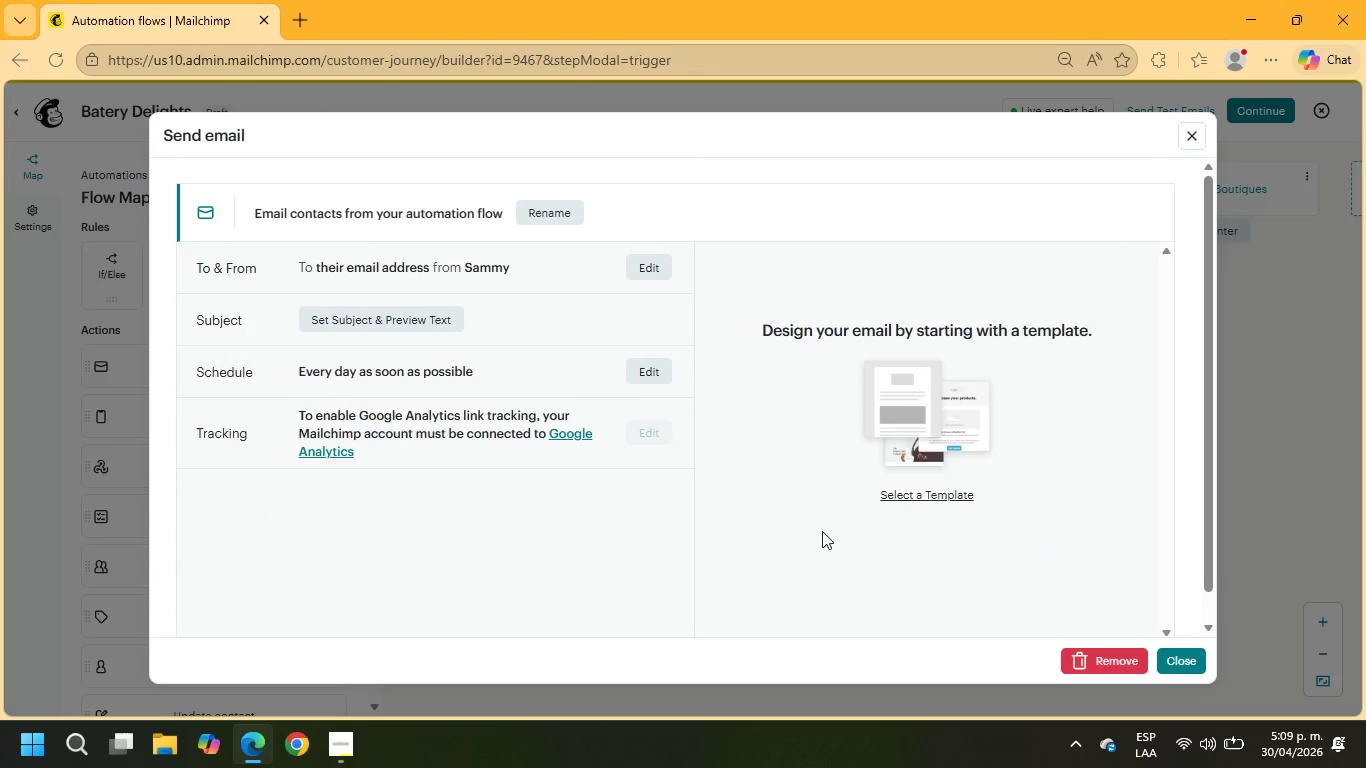 
left_click([389, 326])
 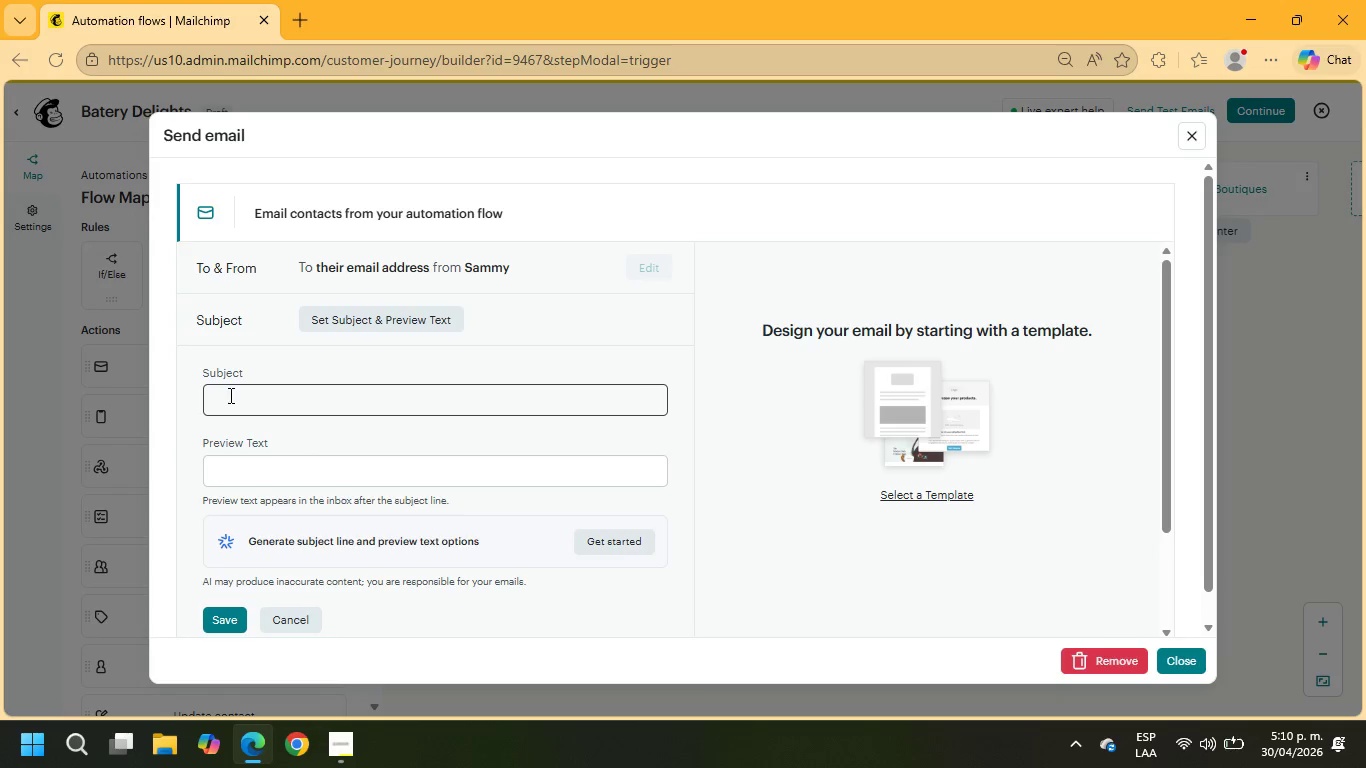 
wait(46.53)
 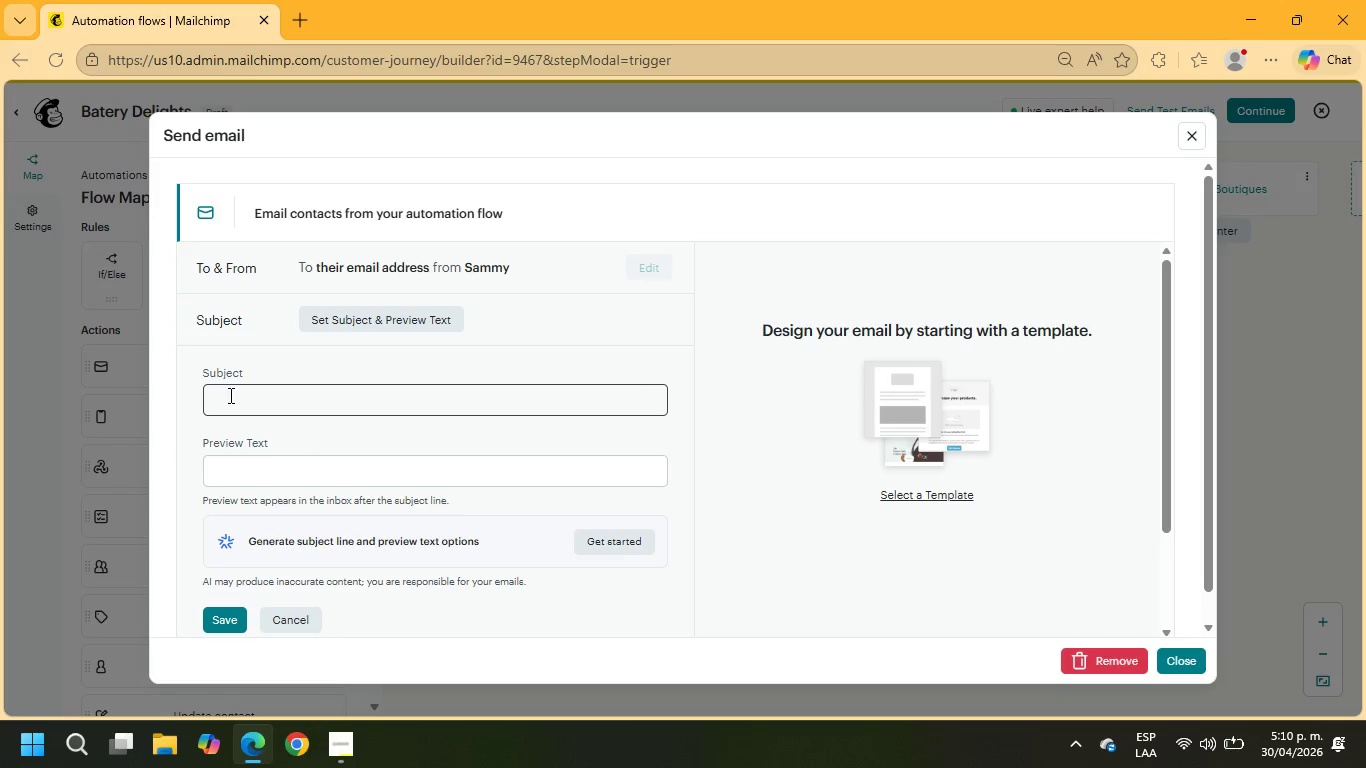 
left_click([916, 486])
 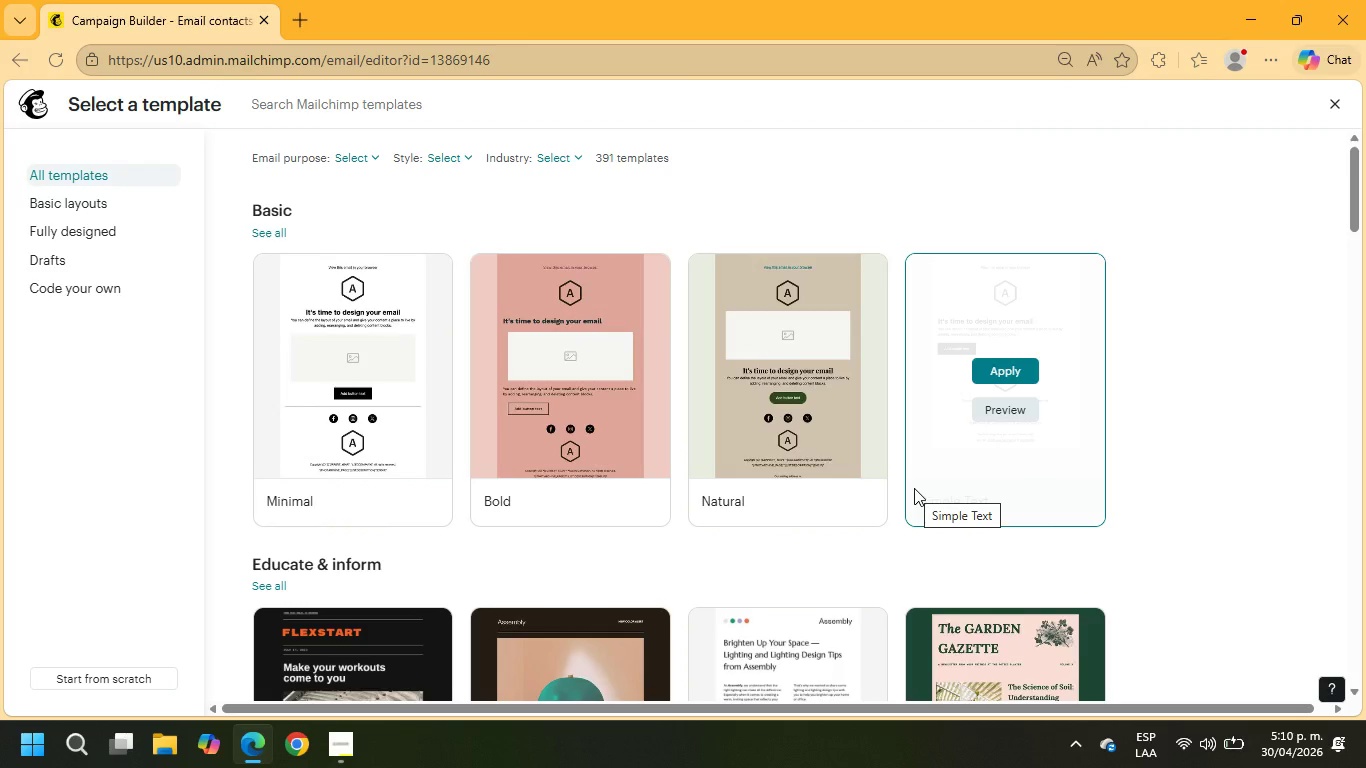 
wait(13.16)
 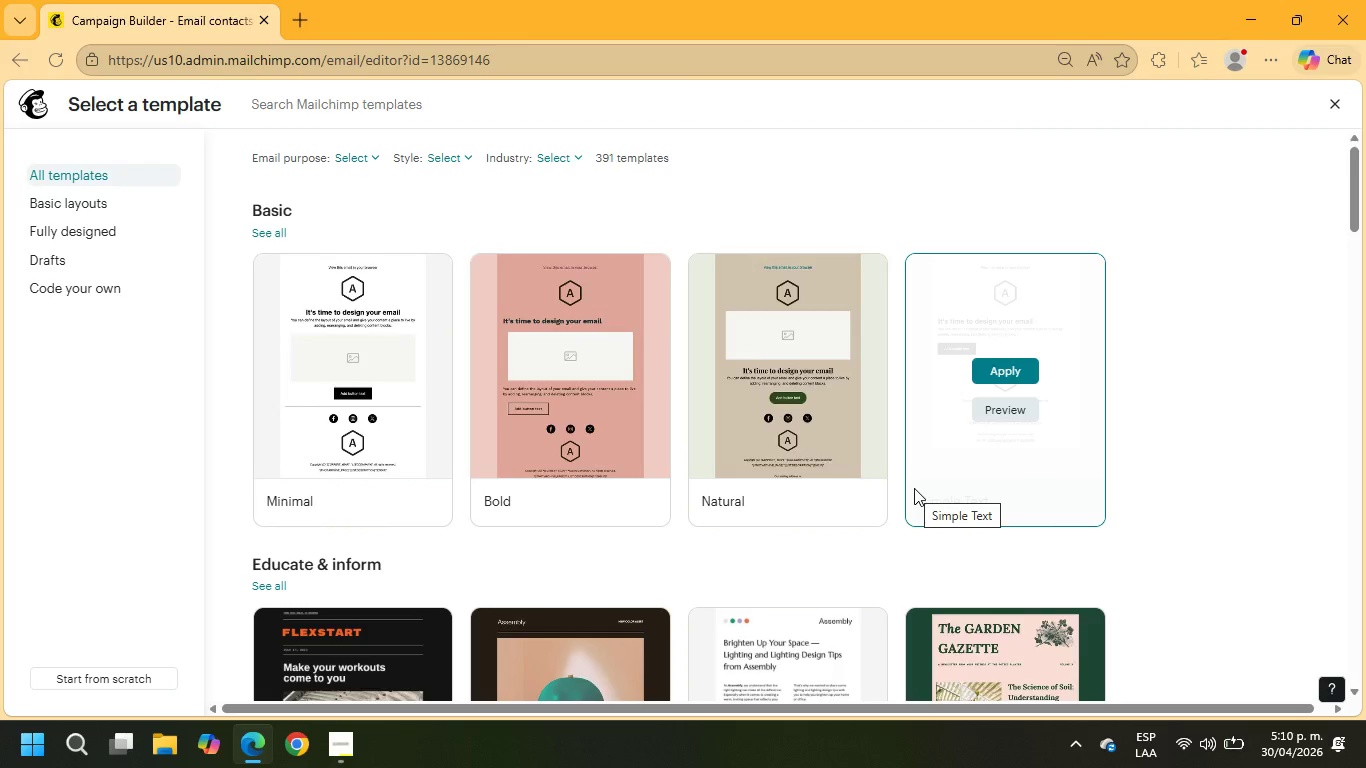 
scroll: coordinate [757, 489], scroll_direction: down, amount: 2.0
 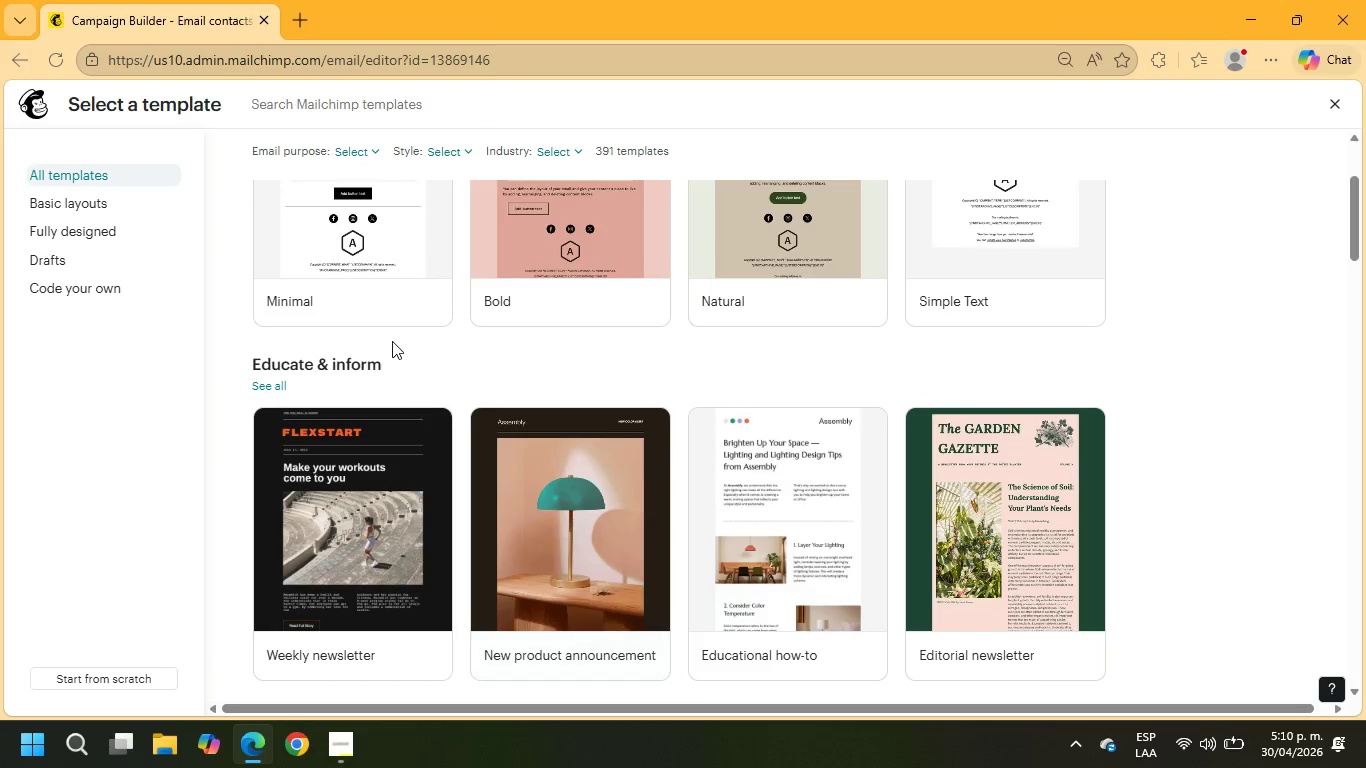 
scroll: coordinate [390, 338], scroll_direction: up, amount: 2.0
 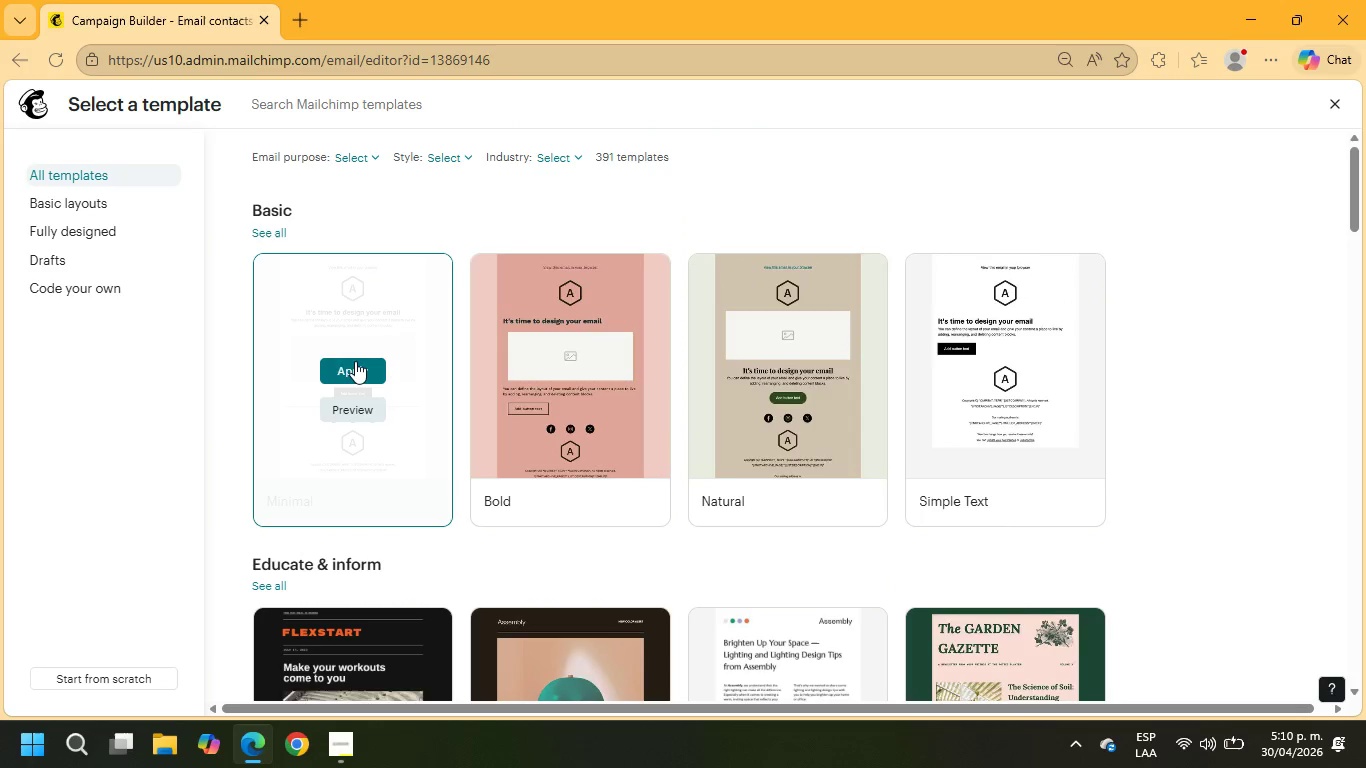 
left_click([354, 365])
 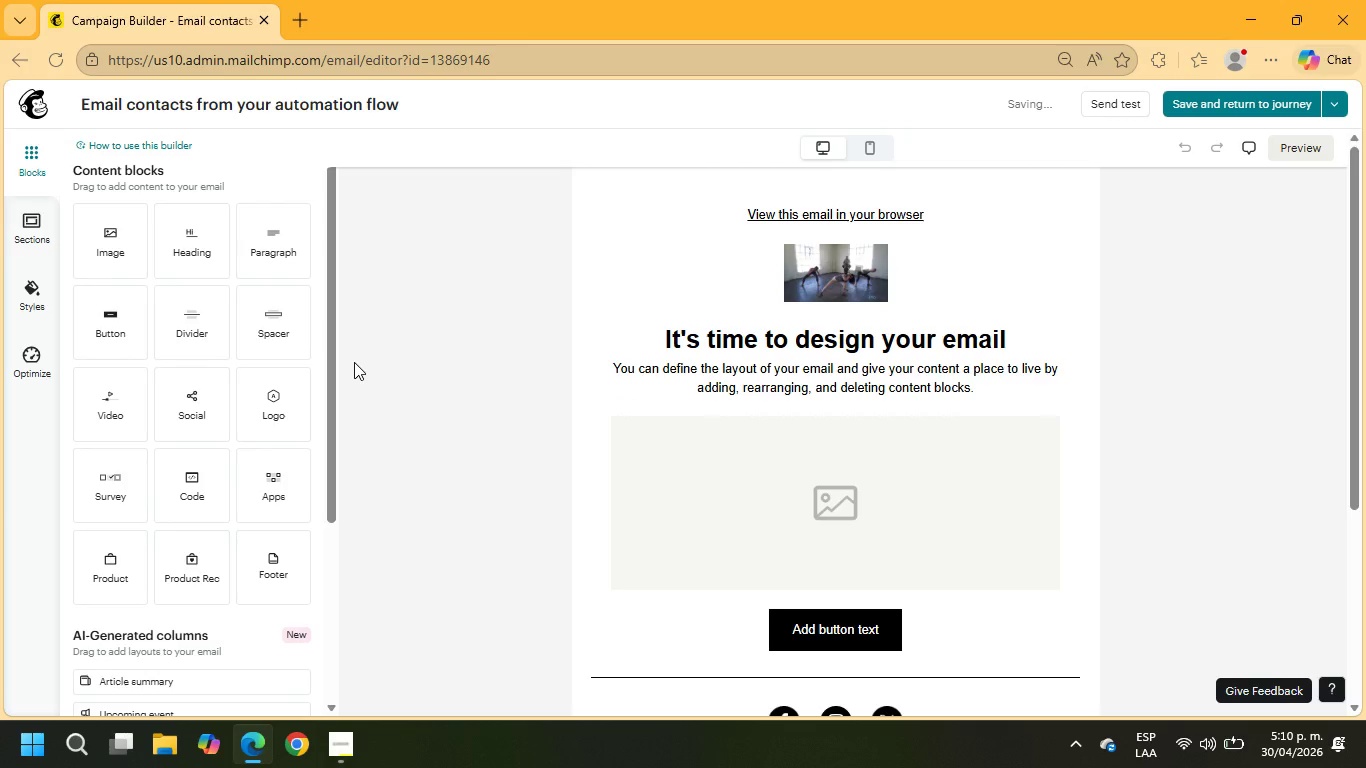 
wait(7.53)
 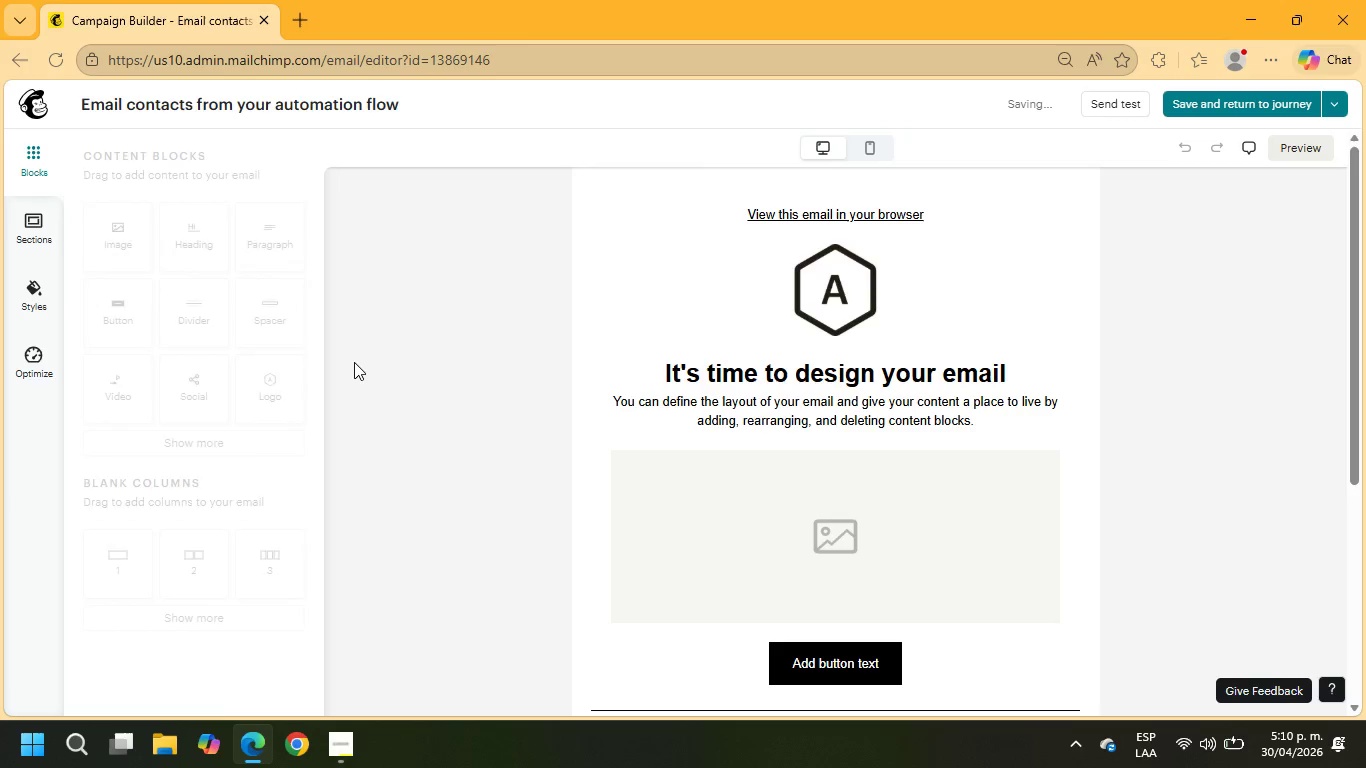 
left_click([861, 281])
 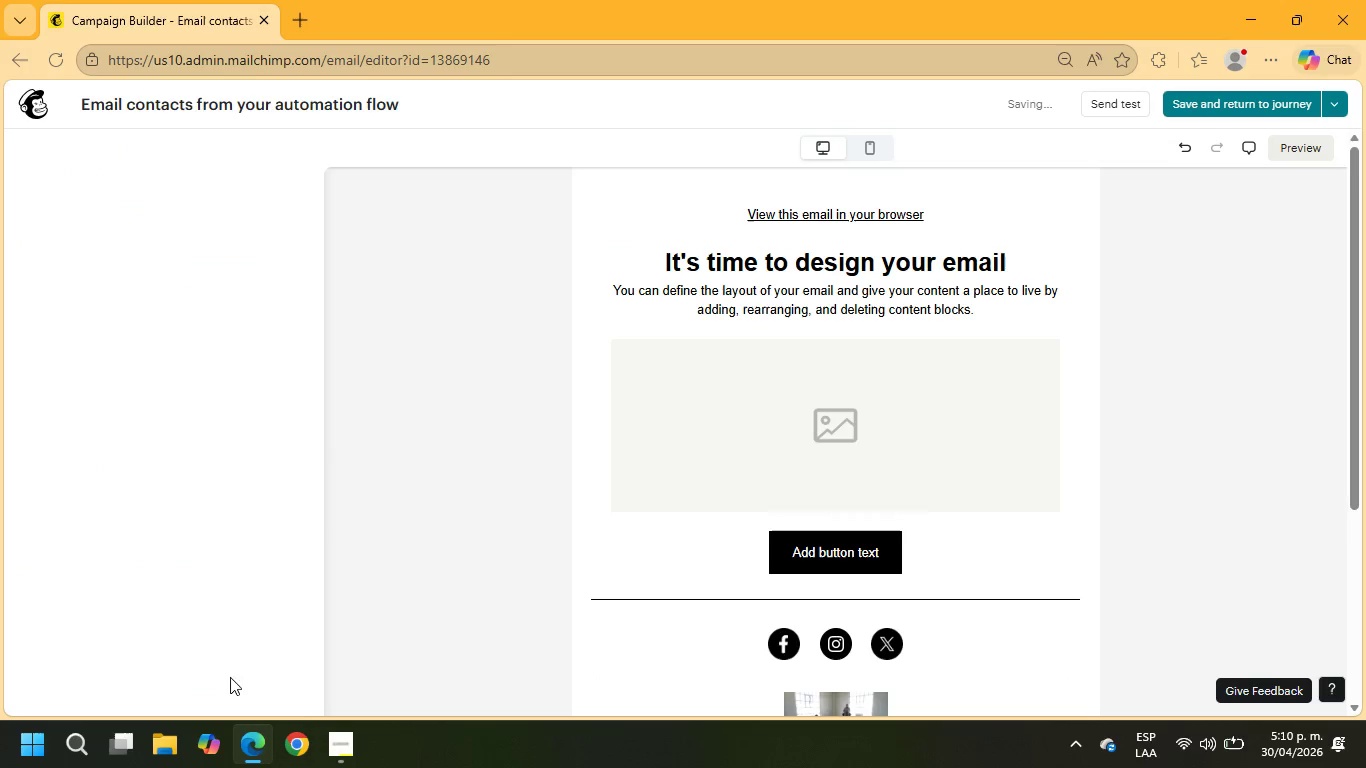 
left_click([345, 757])